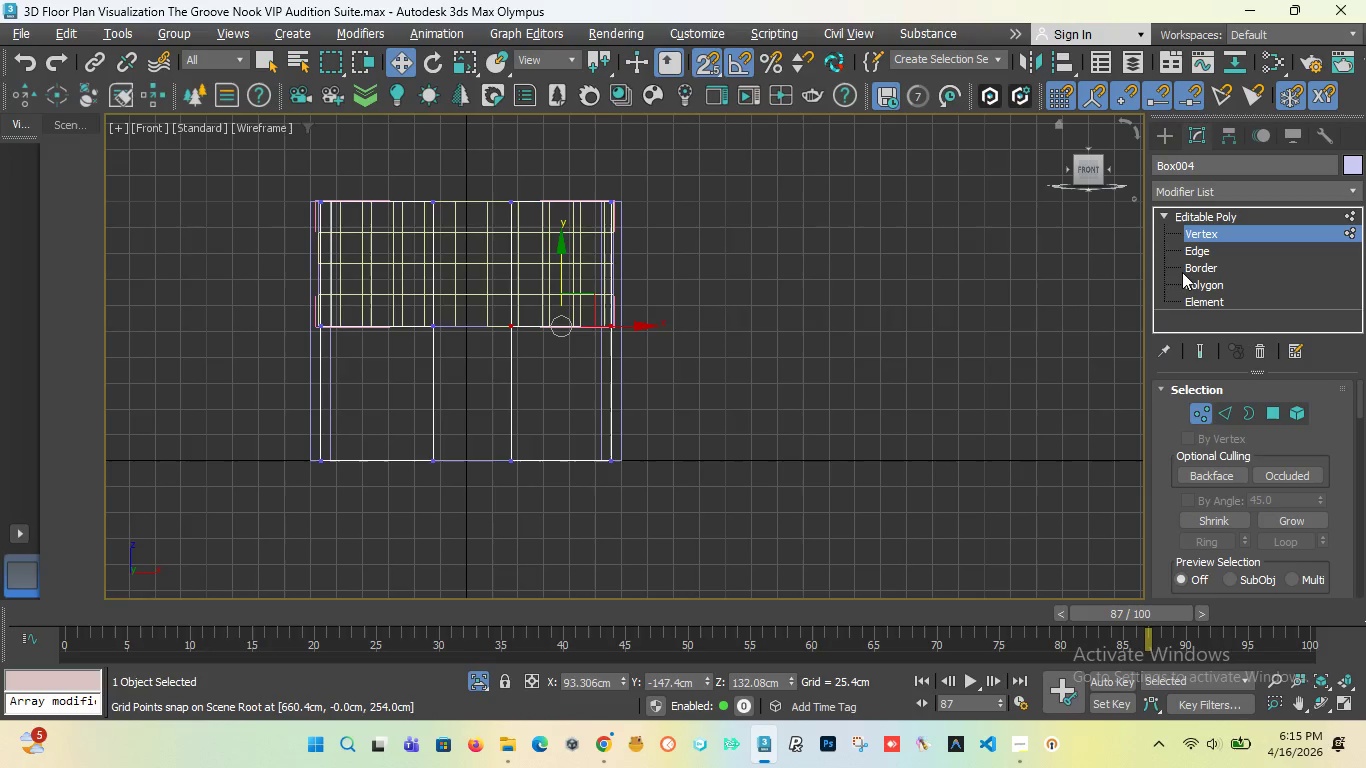 
left_click([1199, 285])
 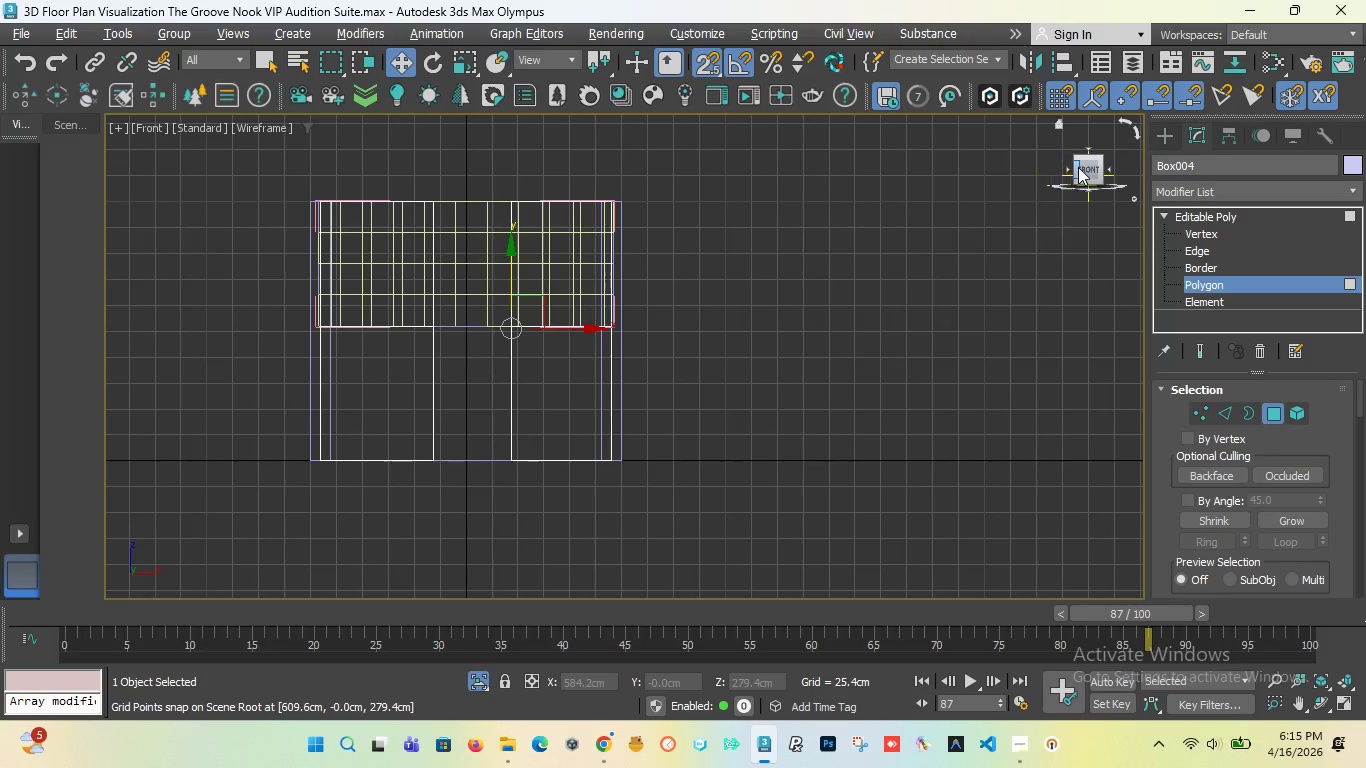 
left_click_drag(start_coordinate=[1079, 165], to_coordinate=[794, 195])
 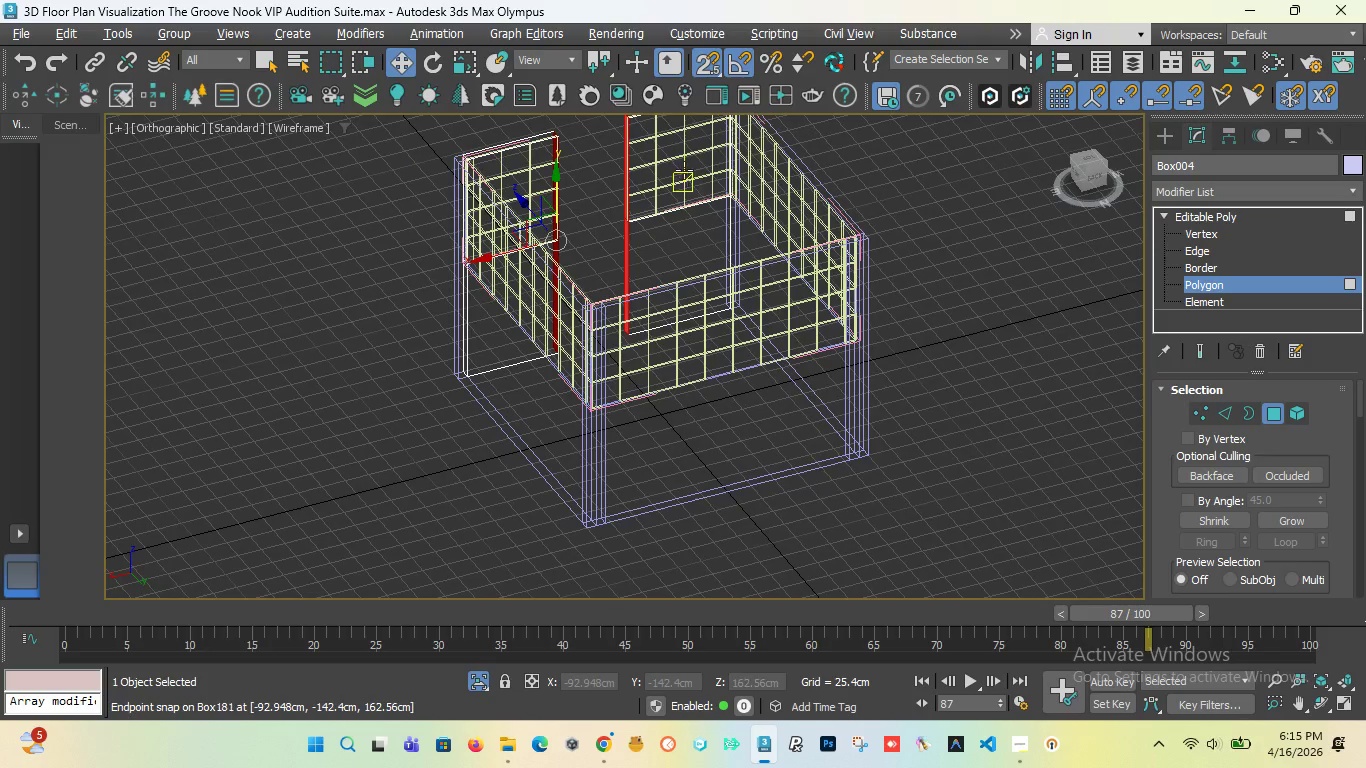 
left_click([683, 167])
 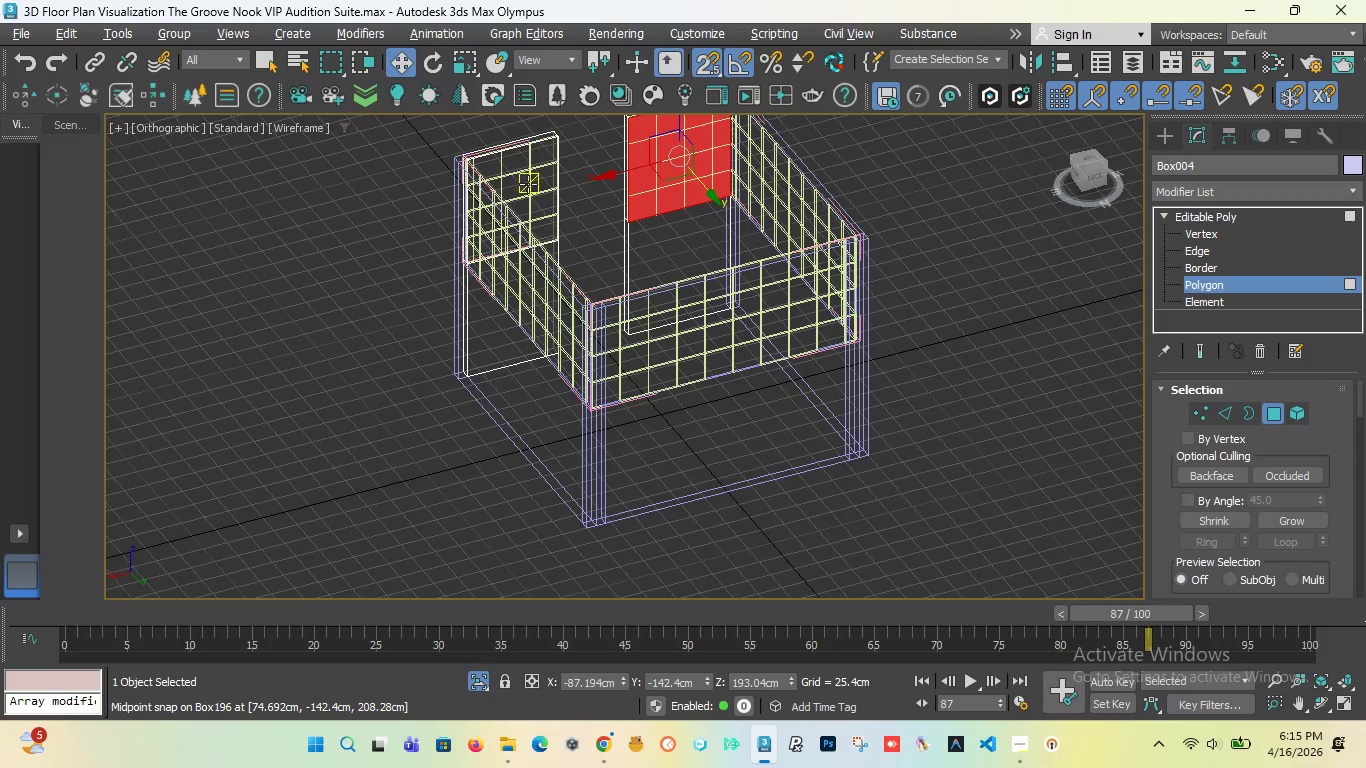 
hold_key(key=ShiftLeft, duration=0.86)
left_click([535, 180])
 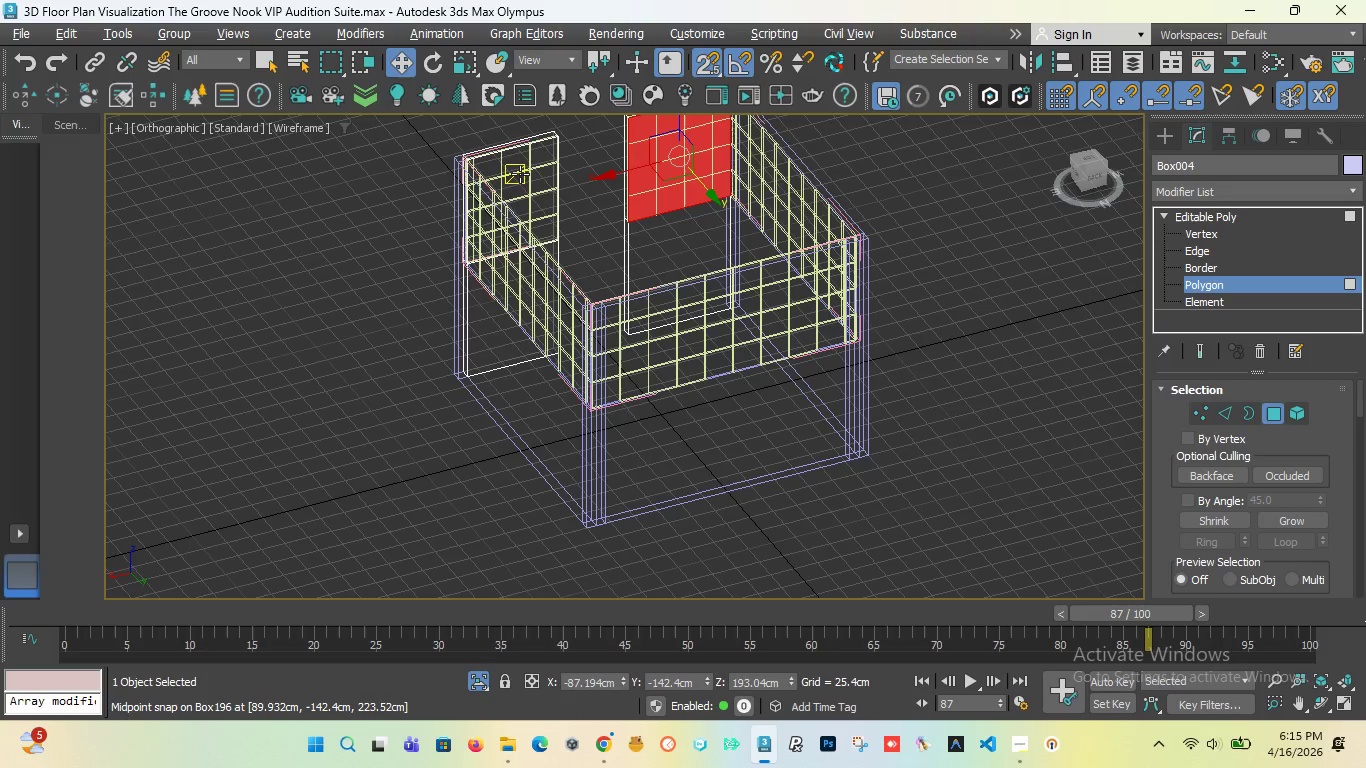 
key(Control+Z)
 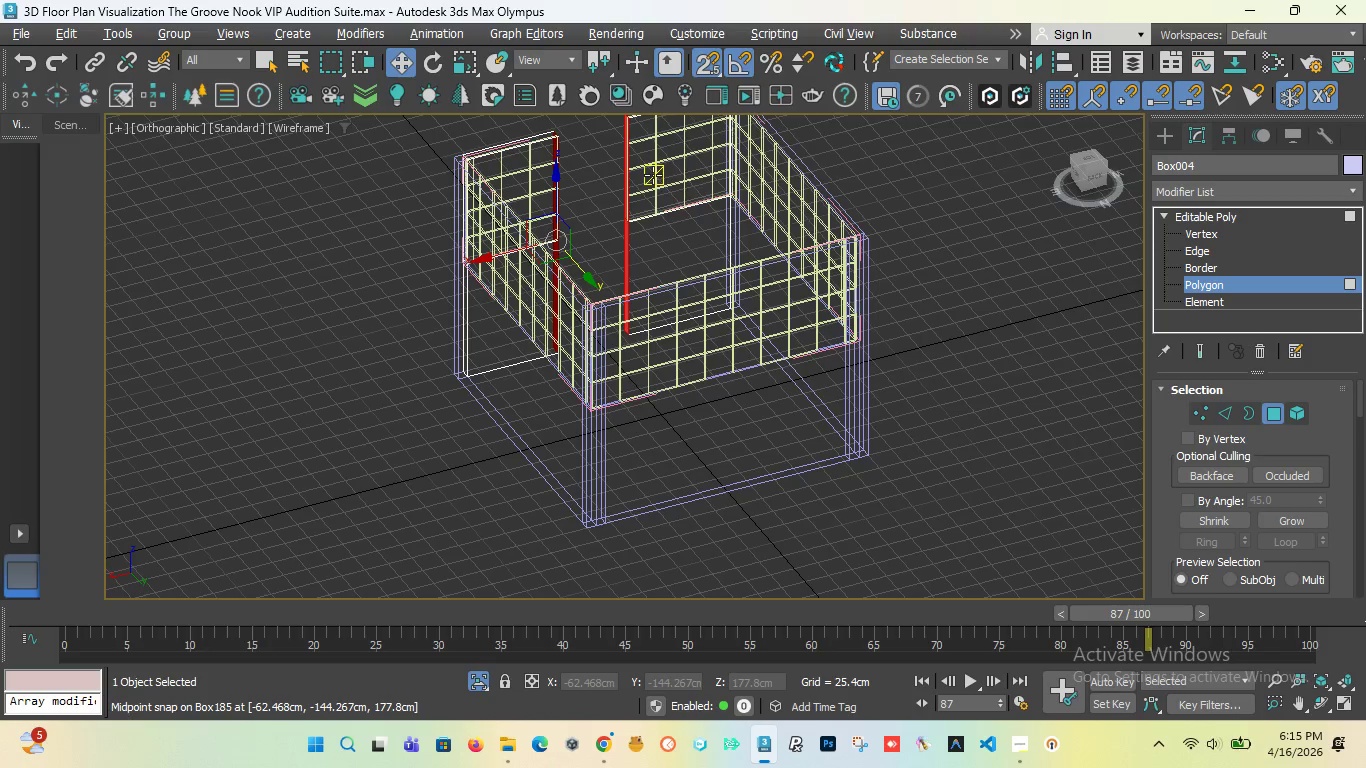 
left_click([662, 172])
 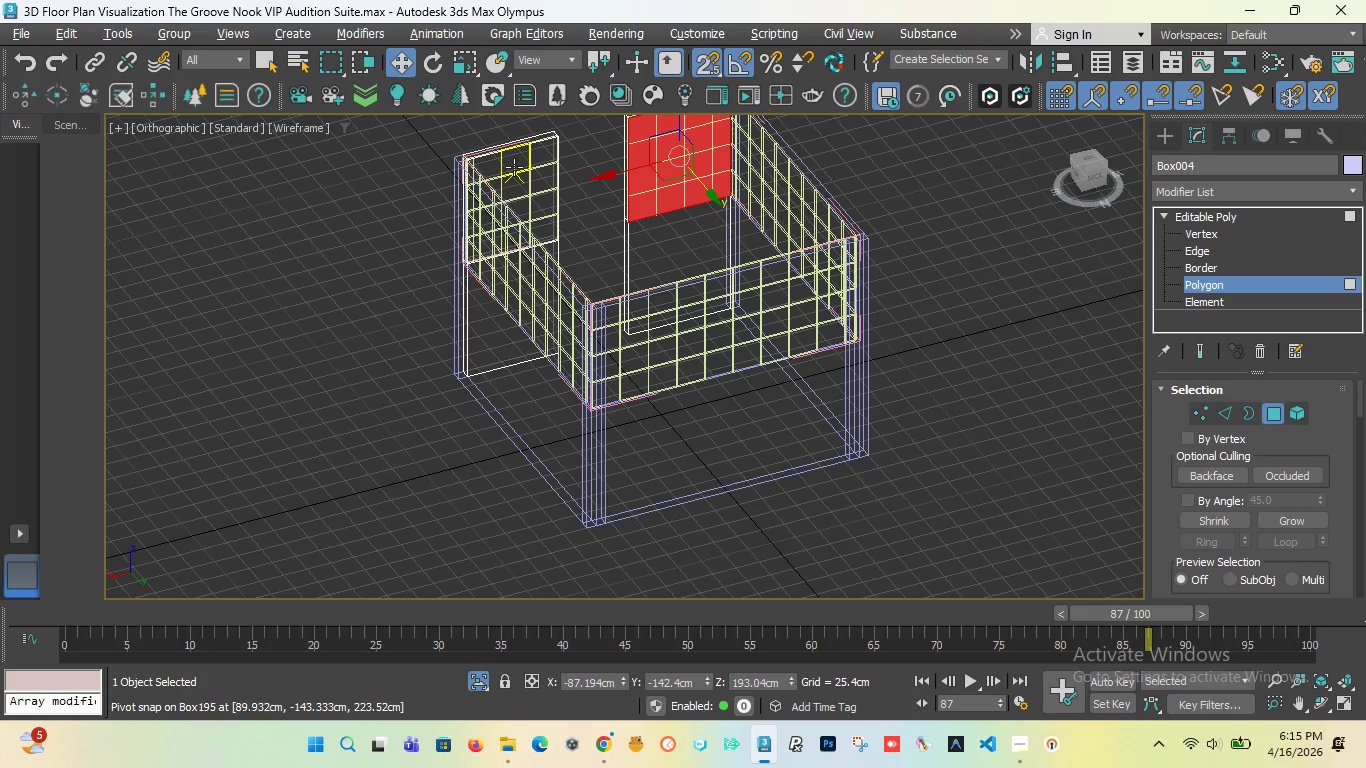 
hold_key(key=ControlLeft, duration=0.56)
left_click([514, 167])
 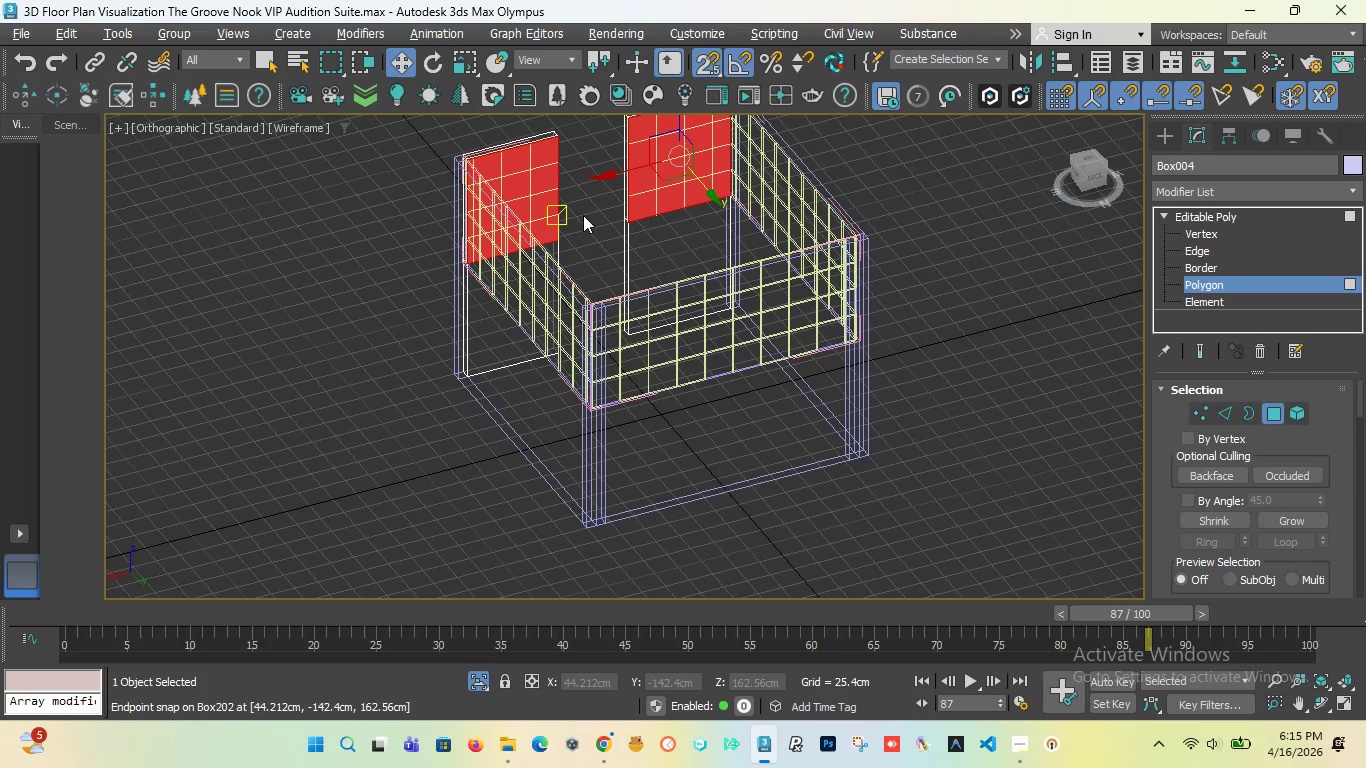 
type(tz)
 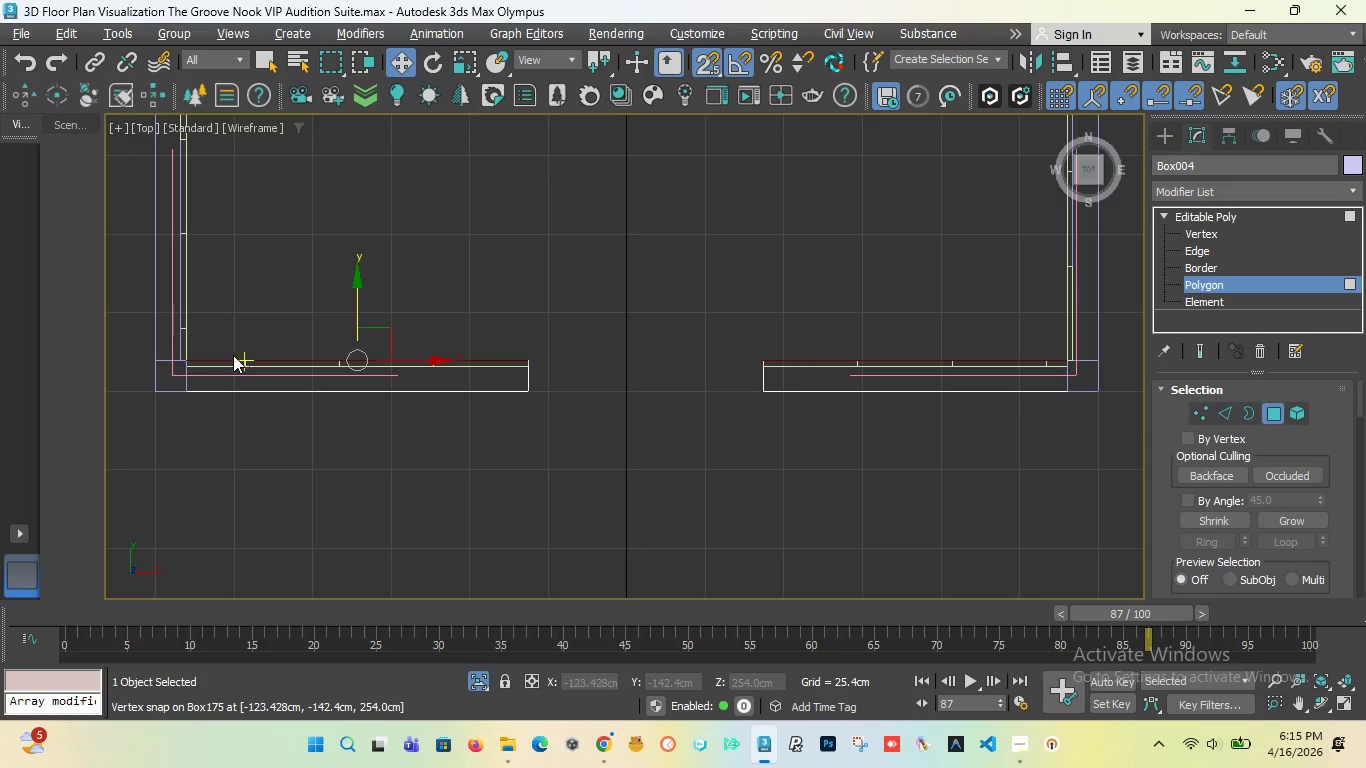 
scroll: coordinate [193, 365], scroll_direction: up, amount: 3.0
 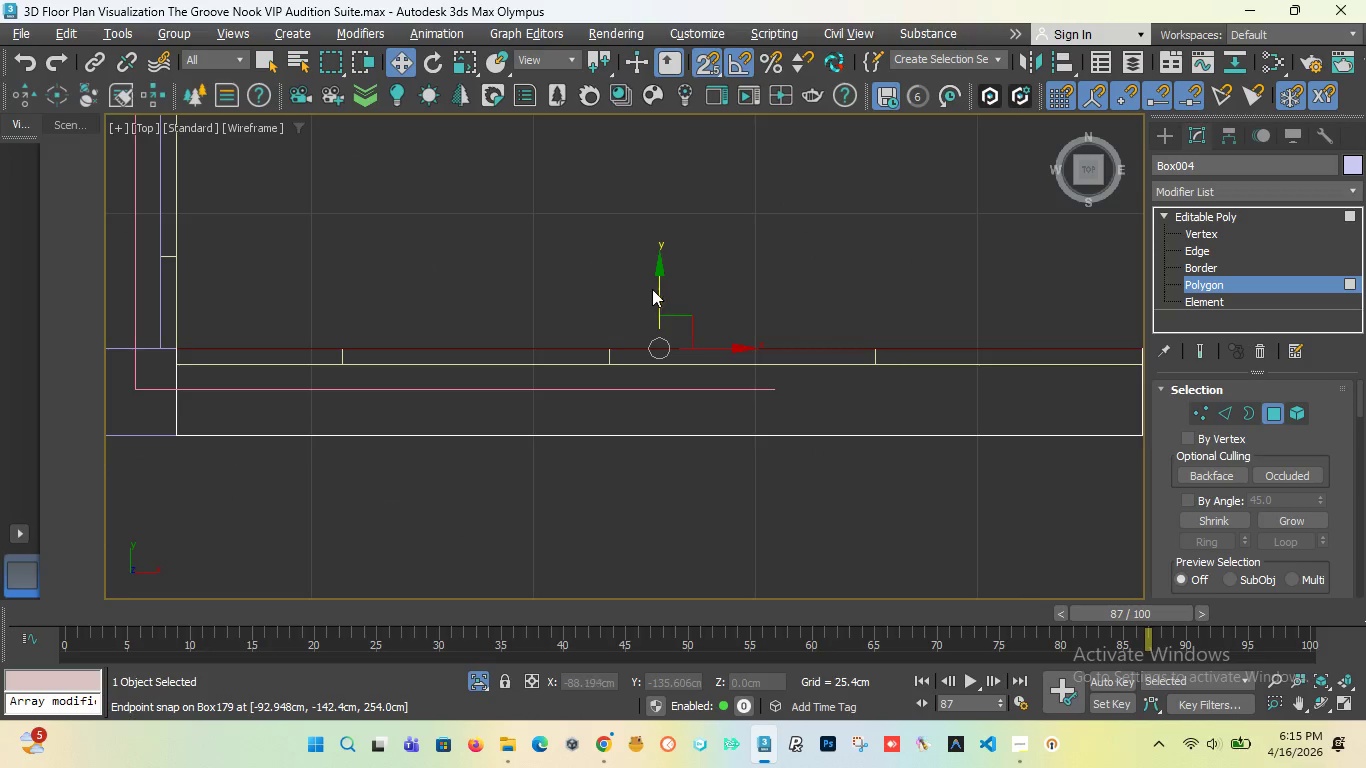 
hold_key(key=ShiftLeft, duration=3.19)
left_click_drag(start_coordinate=[659, 291], to_coordinate=[175, 361])
 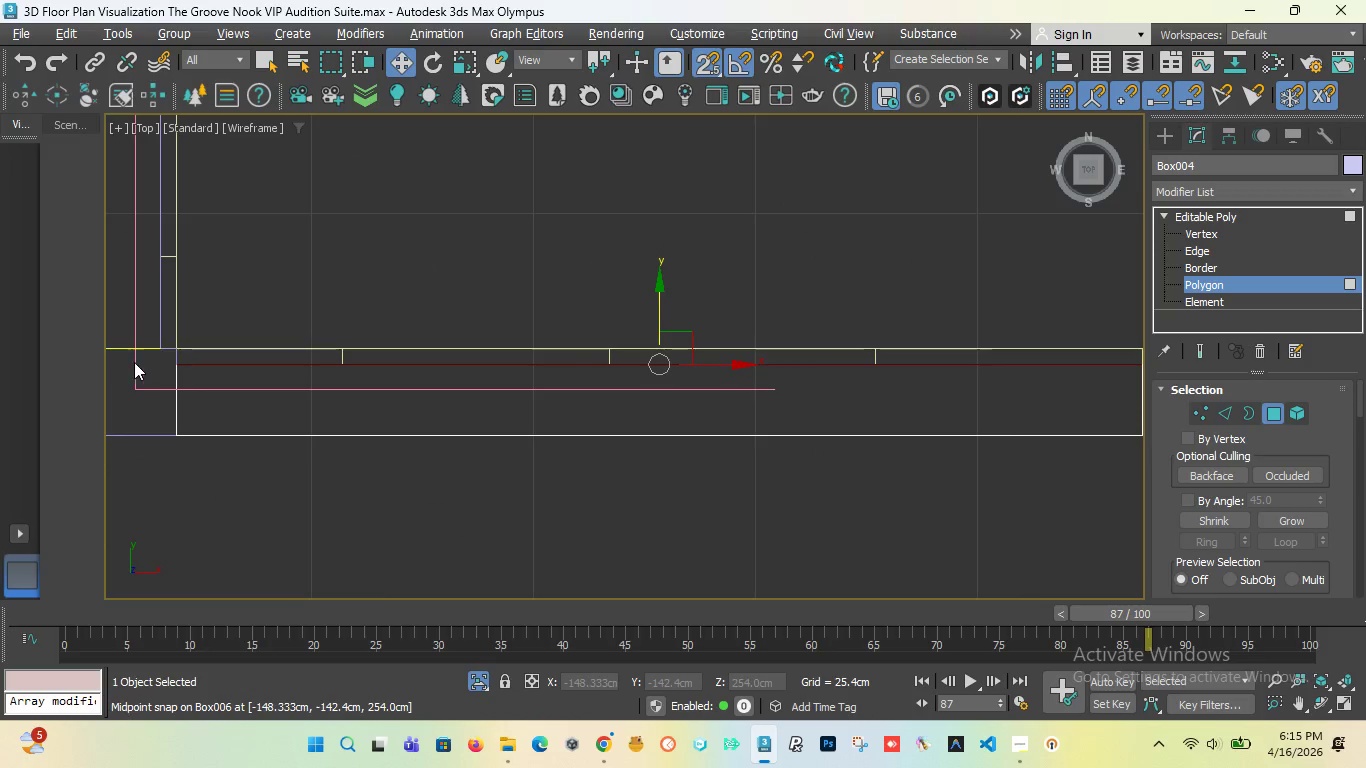 
scroll: coordinate [240, 355], scroll_direction: down, amount: 4.0
 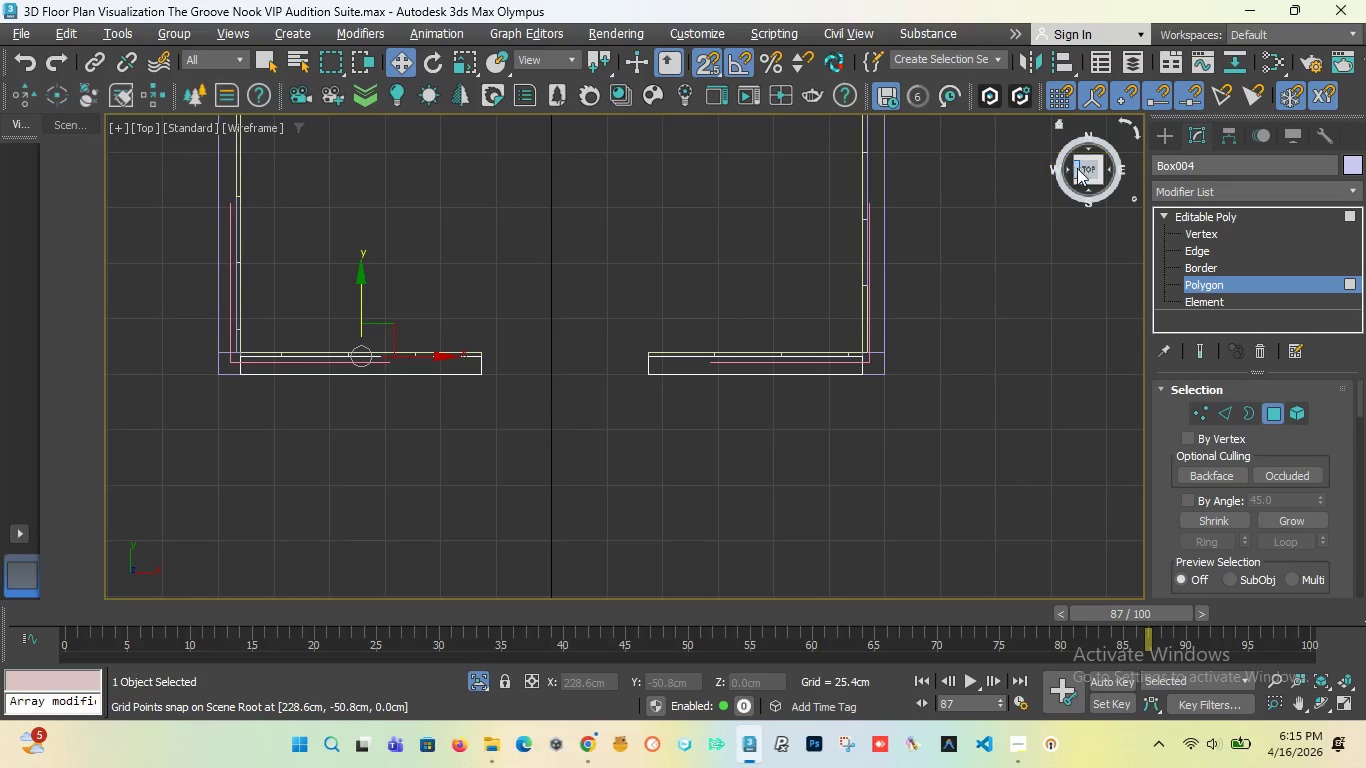 
left_click_drag(start_coordinate=[1087, 168], to_coordinate=[855, 152])
 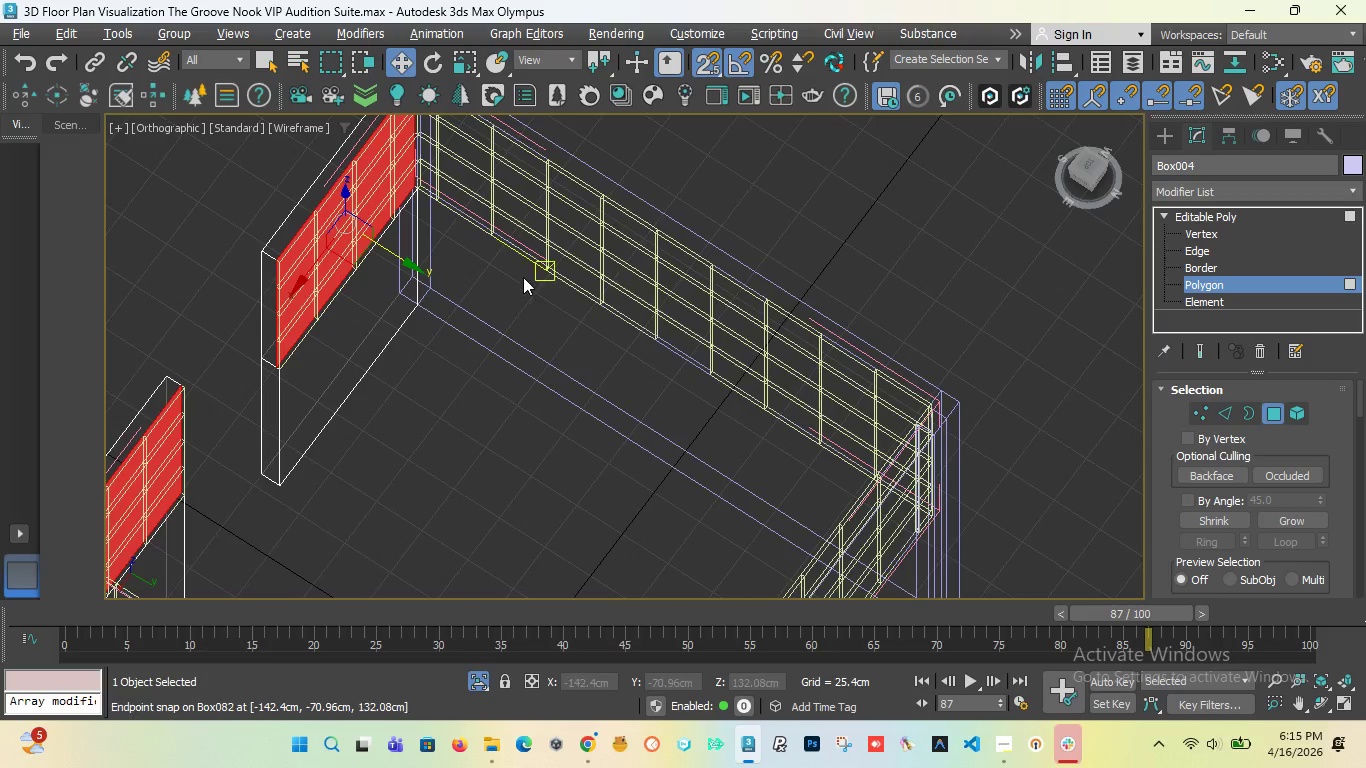 
scroll: coordinate [523, 277], scroll_direction: down, amount: 2.0
 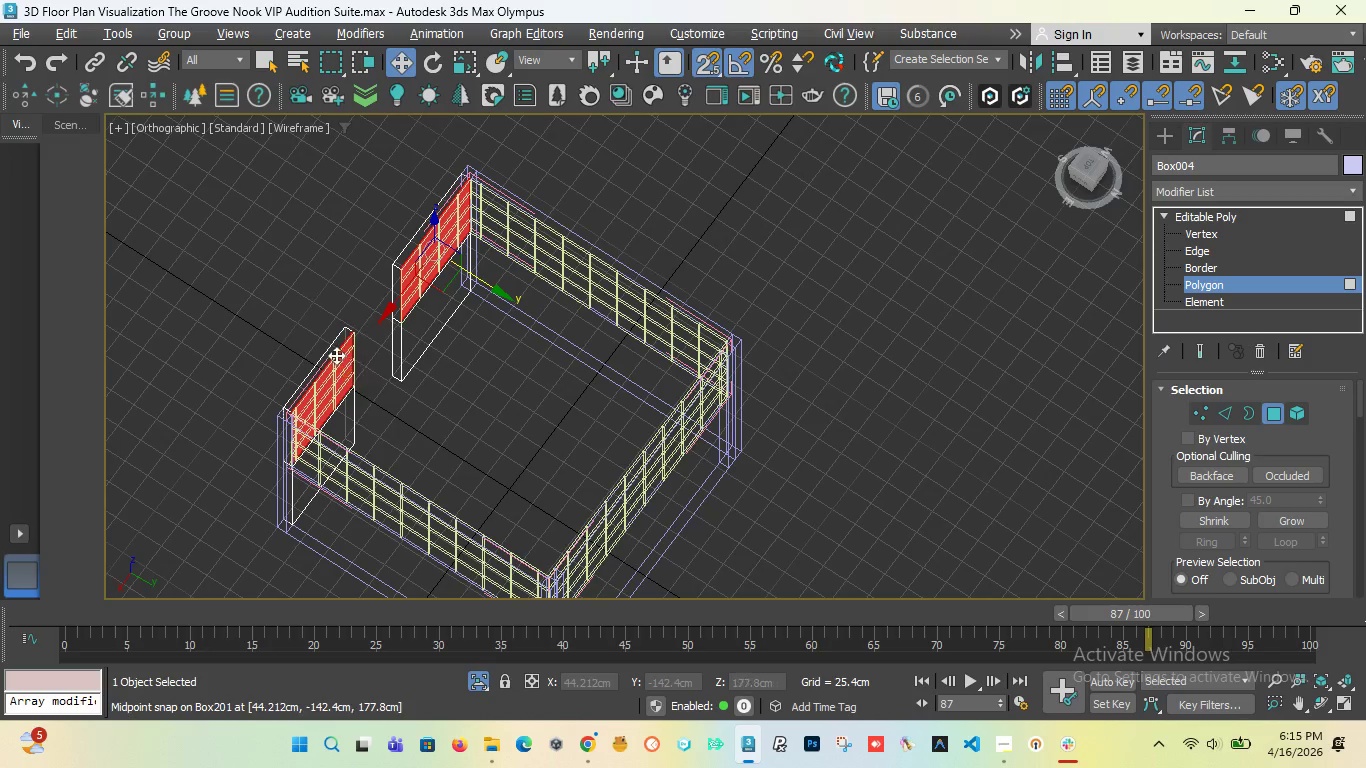 
scroll: coordinate [436, 217], scroll_direction: up, amount: 9.0
 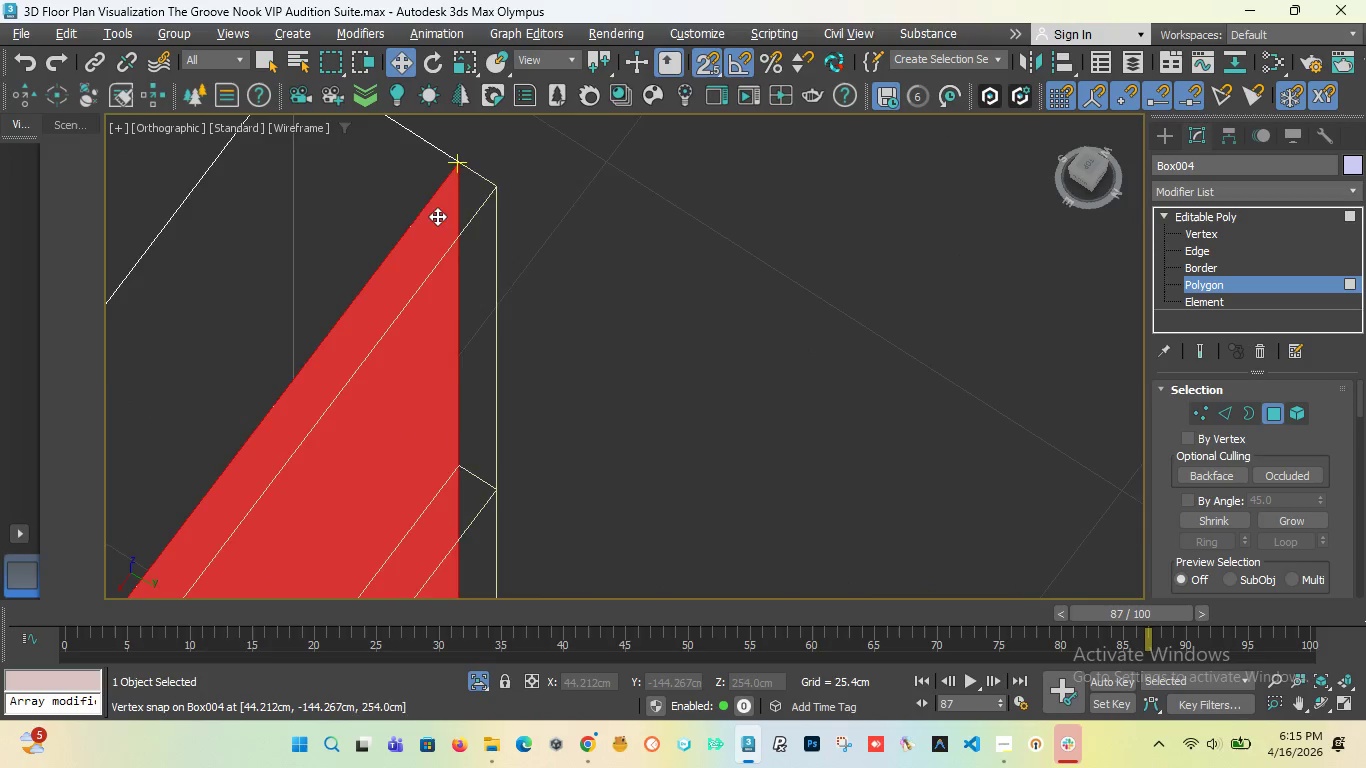 